 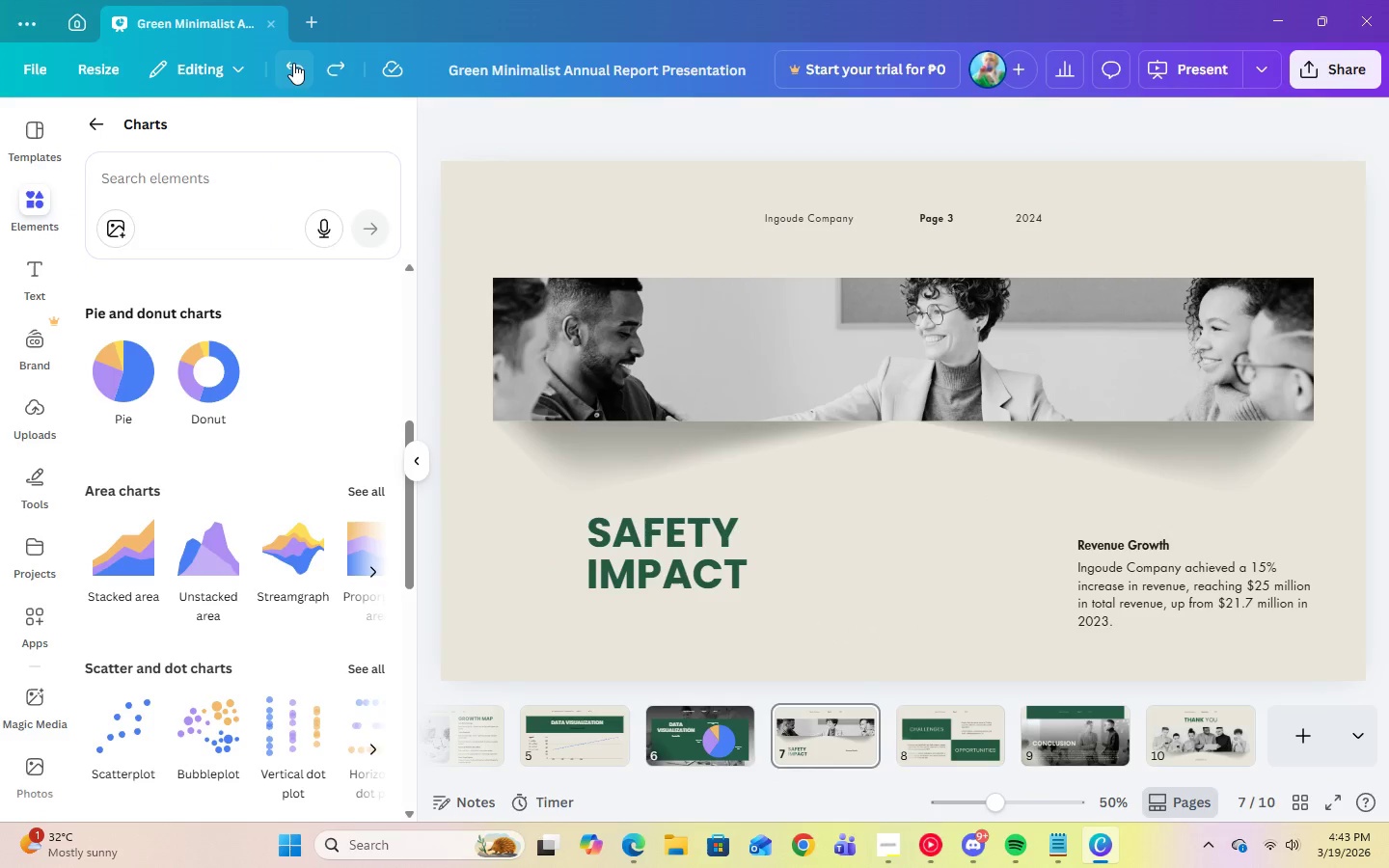 
left_click([673, 527])
 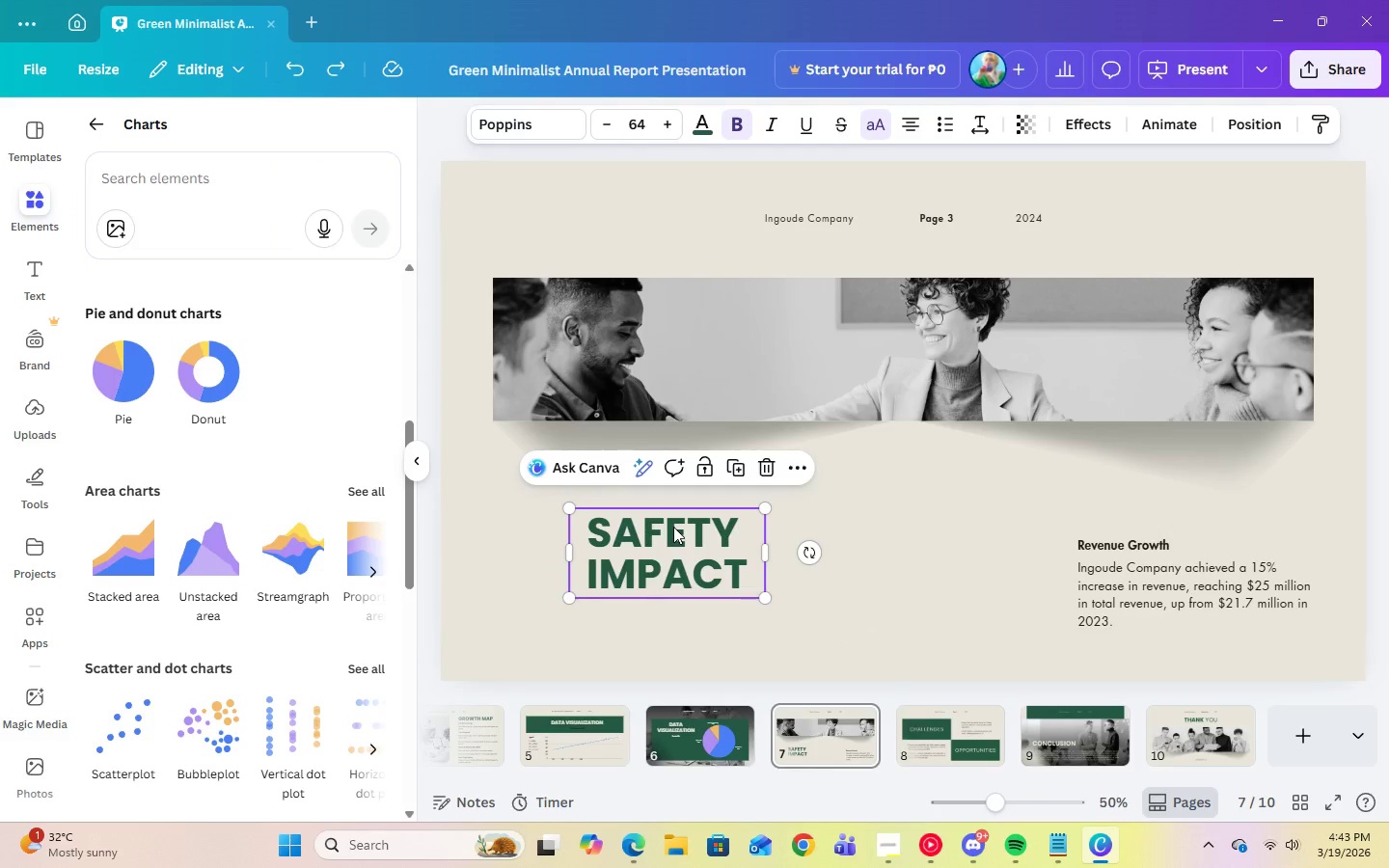 
left_click_drag(start_coordinate=[673, 527], to_coordinate=[672, 509])
 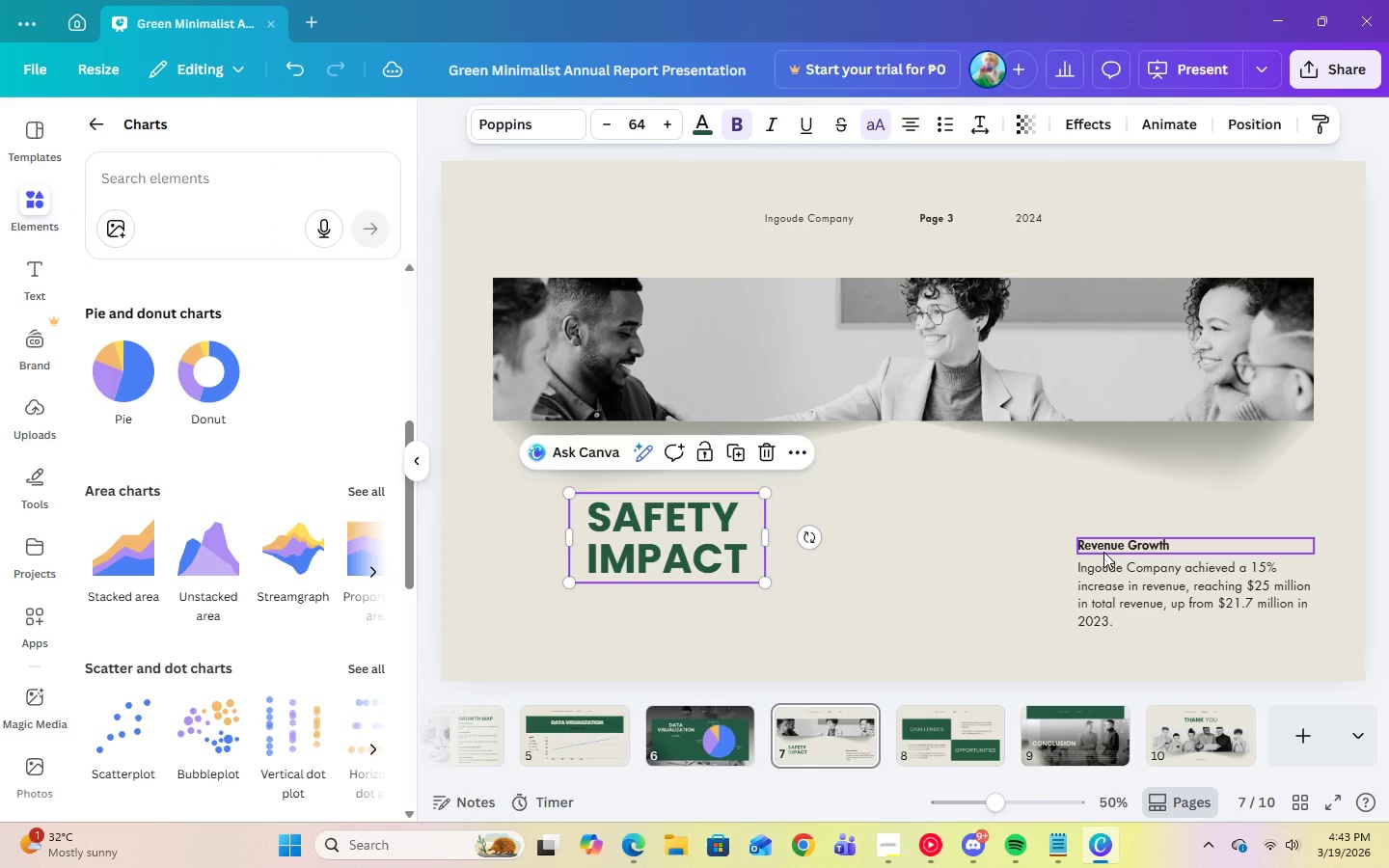 
left_click([1103, 551])
 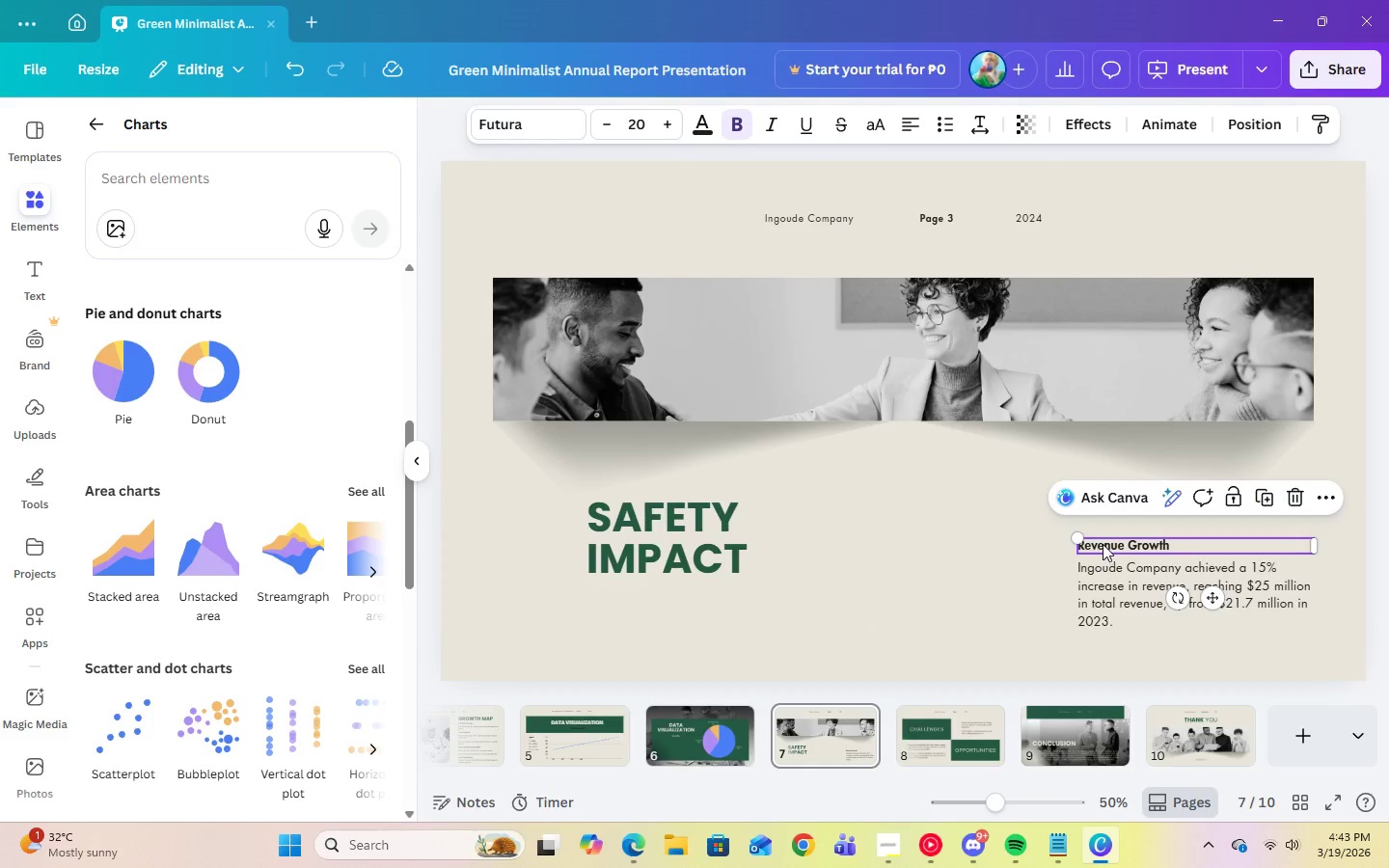 
left_click_drag(start_coordinate=[1103, 544], to_coordinate=[613, 607])
 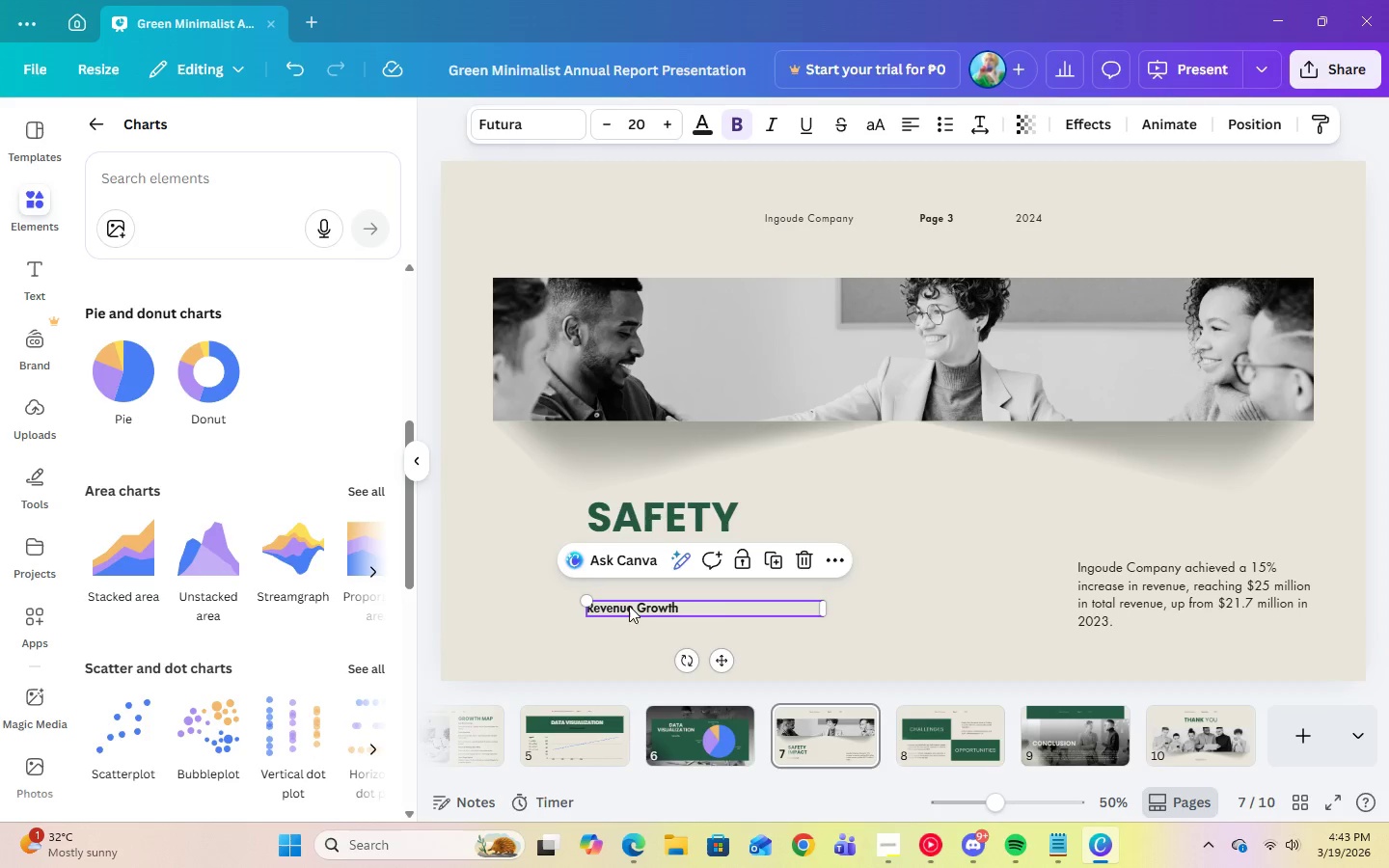 
left_click([877, 855])